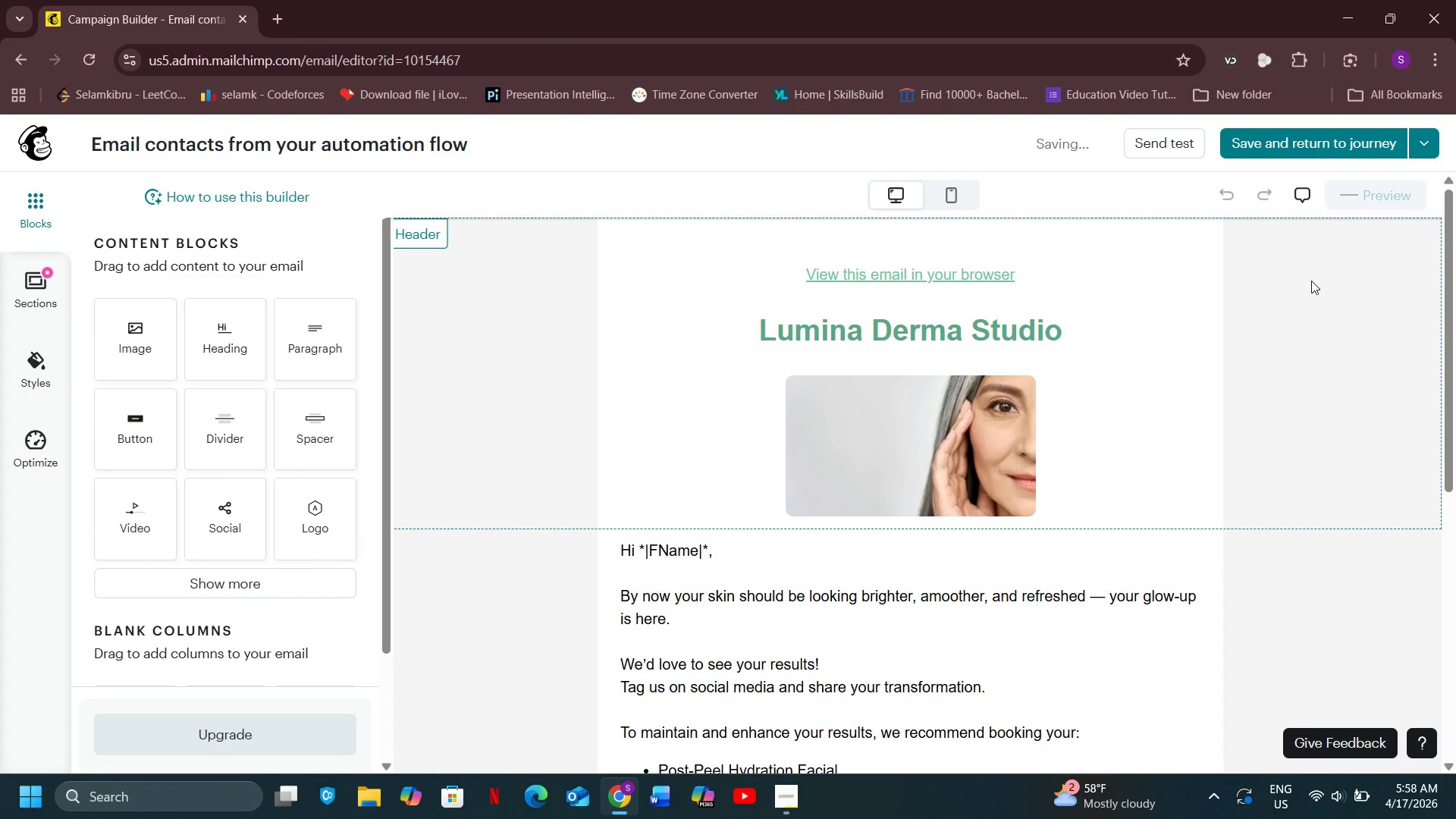 
wait(11.66)
 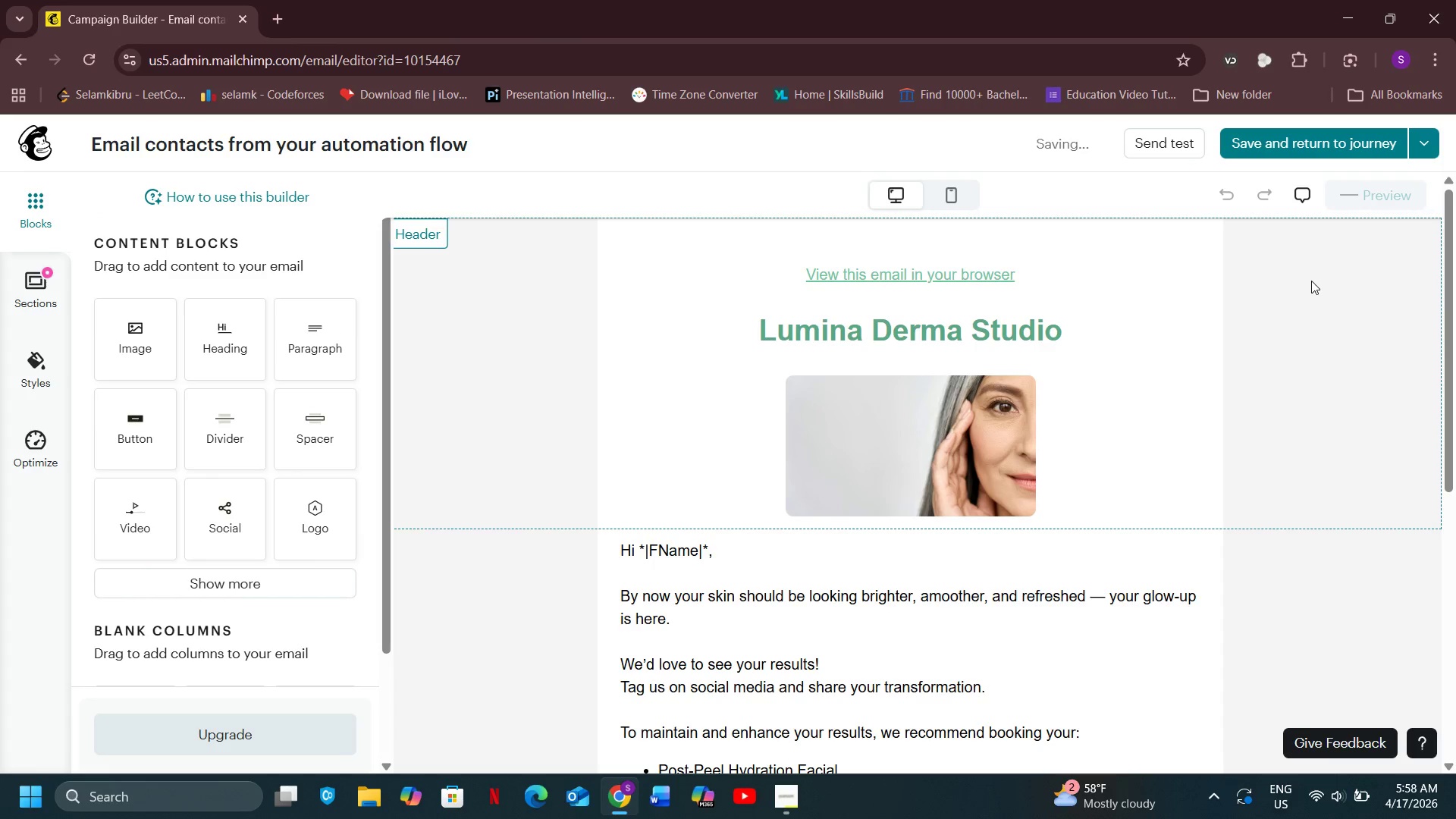 
left_click([1379, 318])
 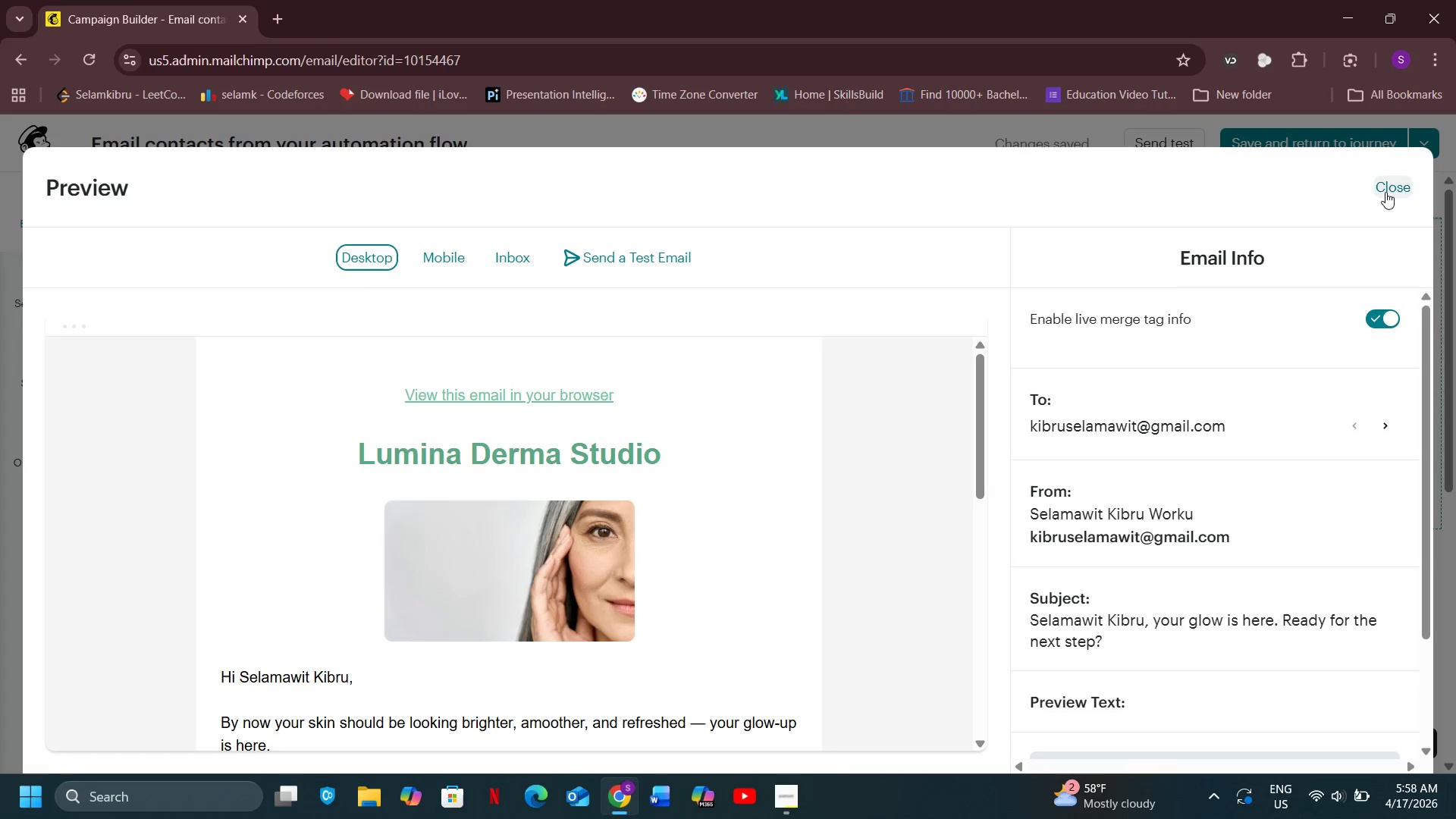 